 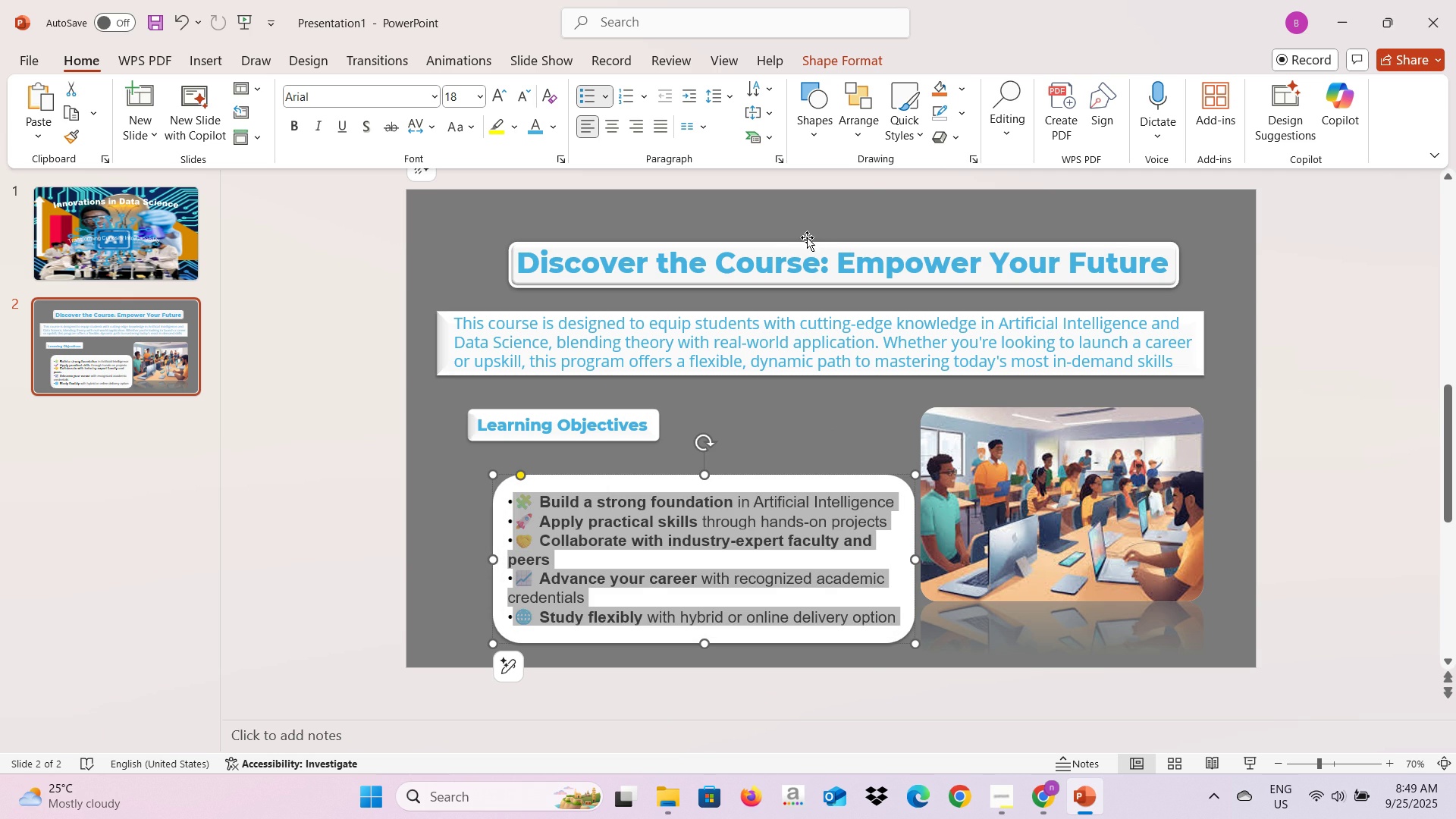 
left_click([535, 127])
 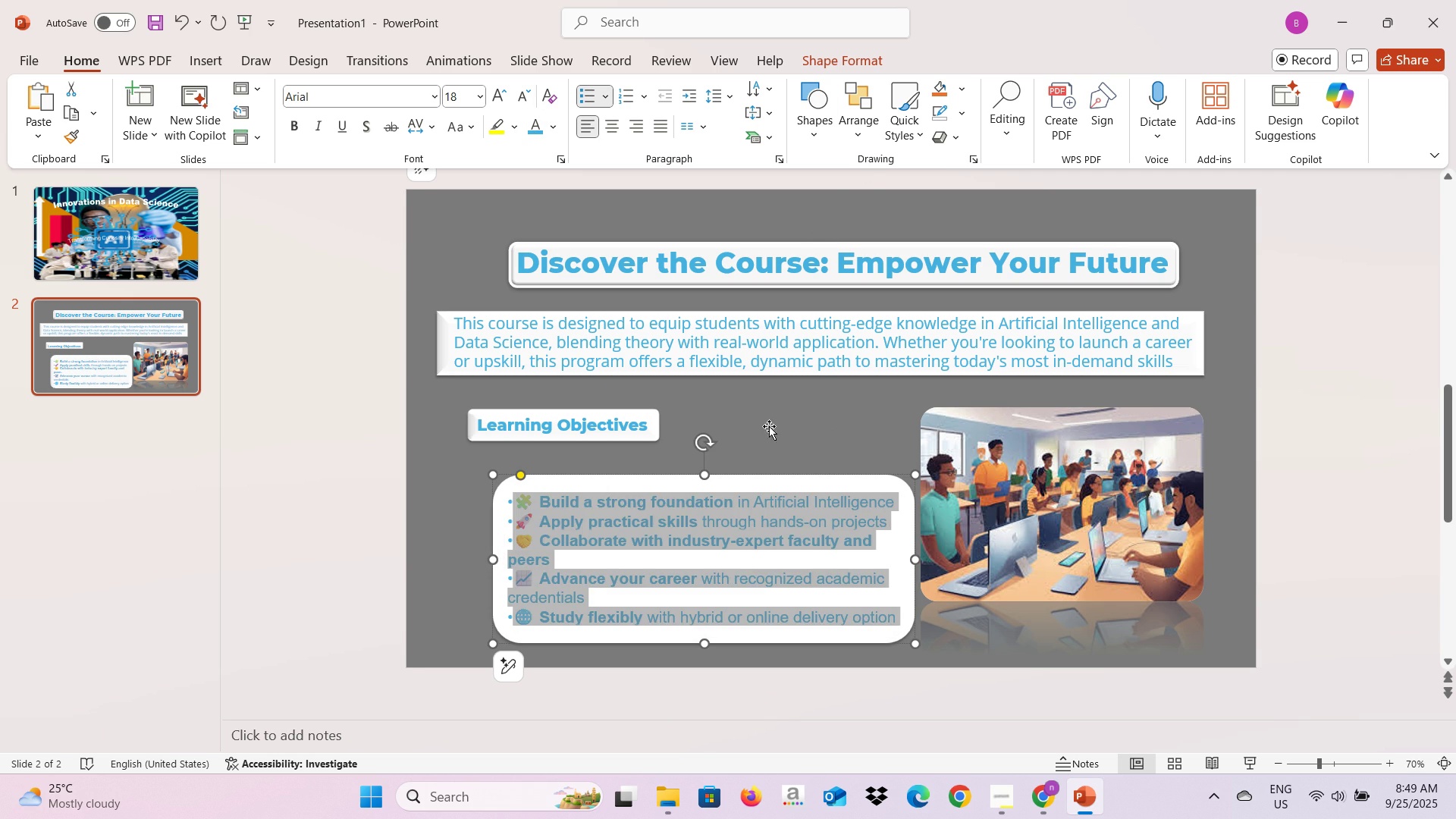 
left_click([769, 426])
 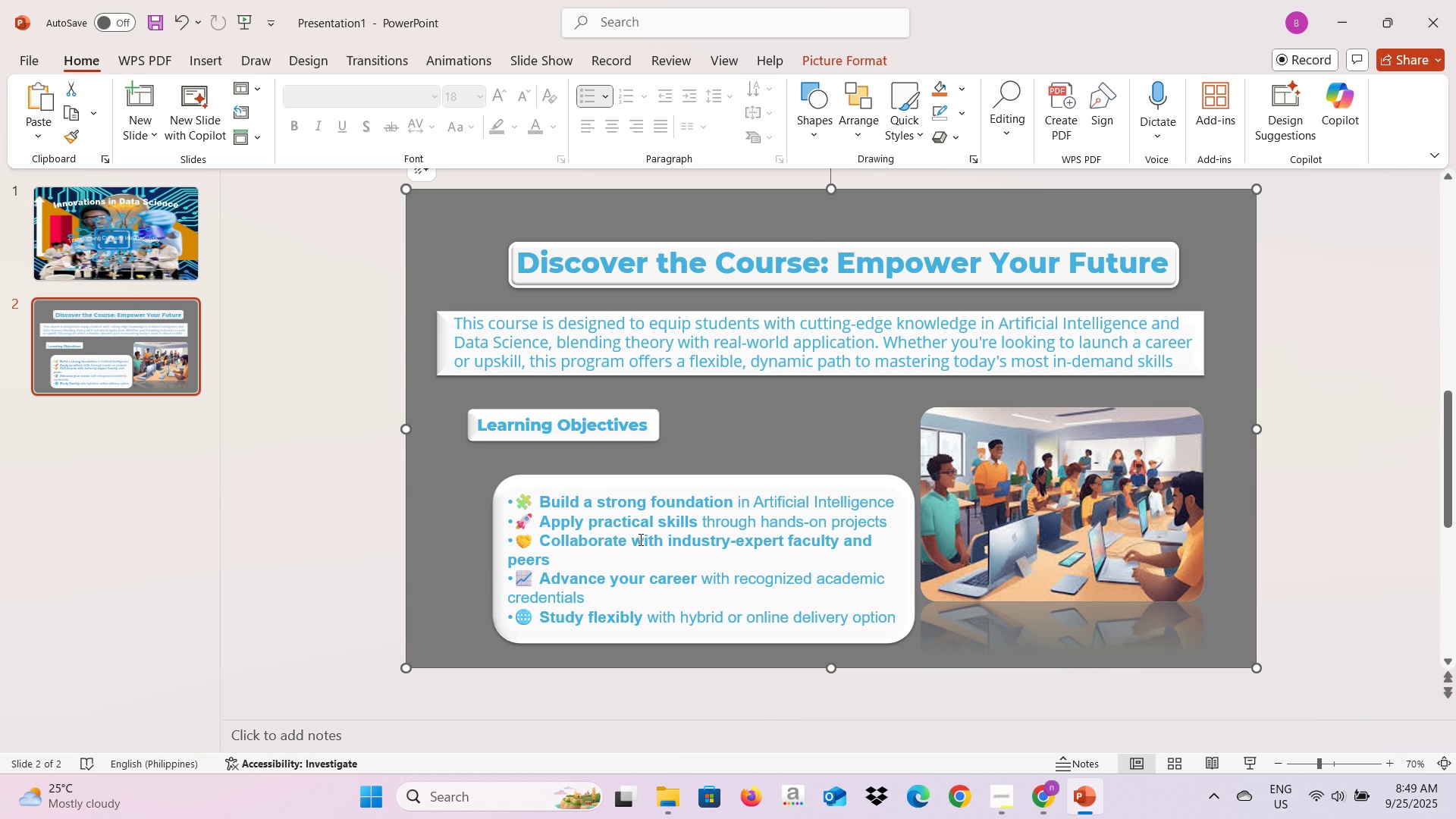 
wait(6.81)
 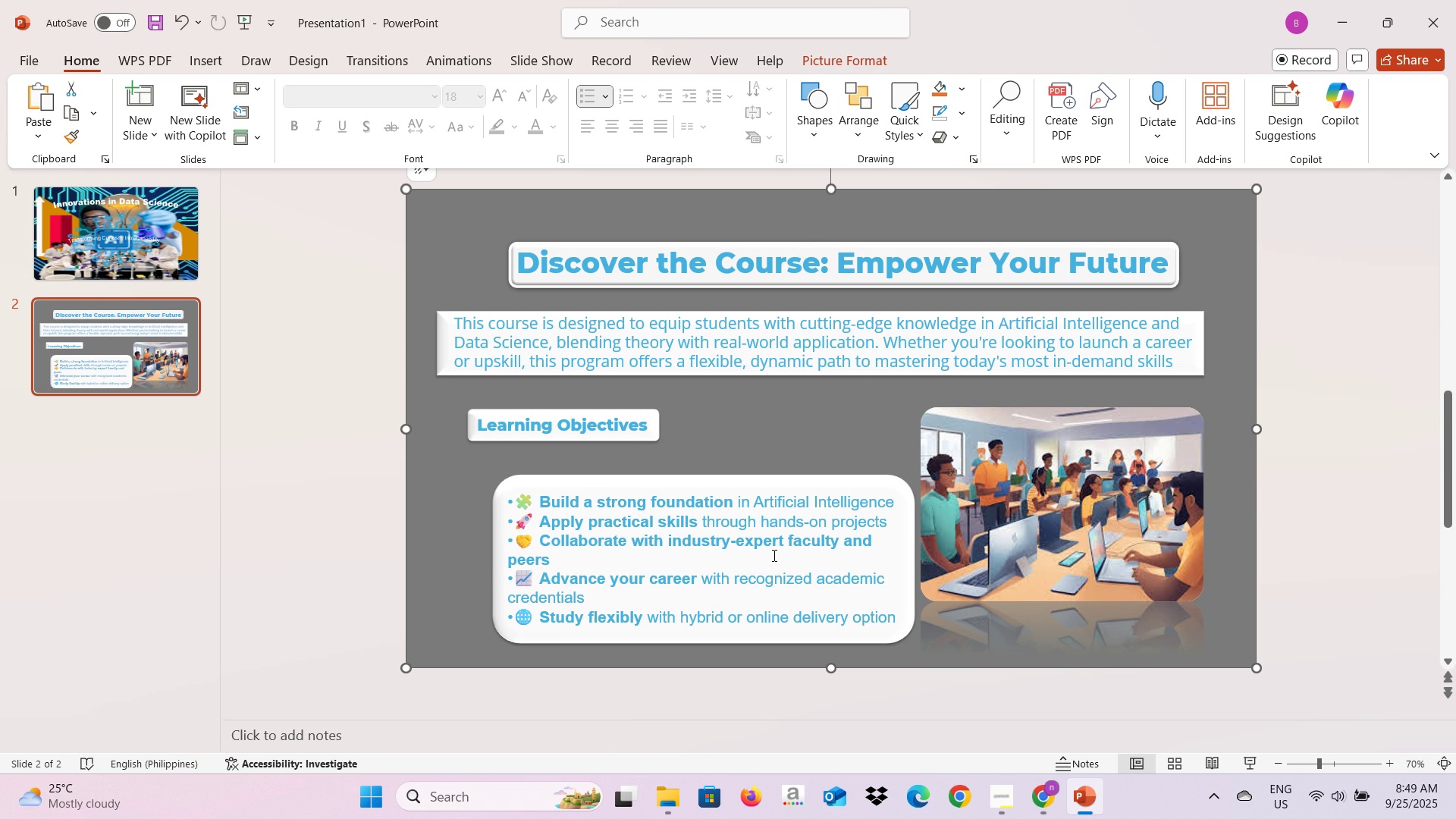 
left_click([712, 484])